 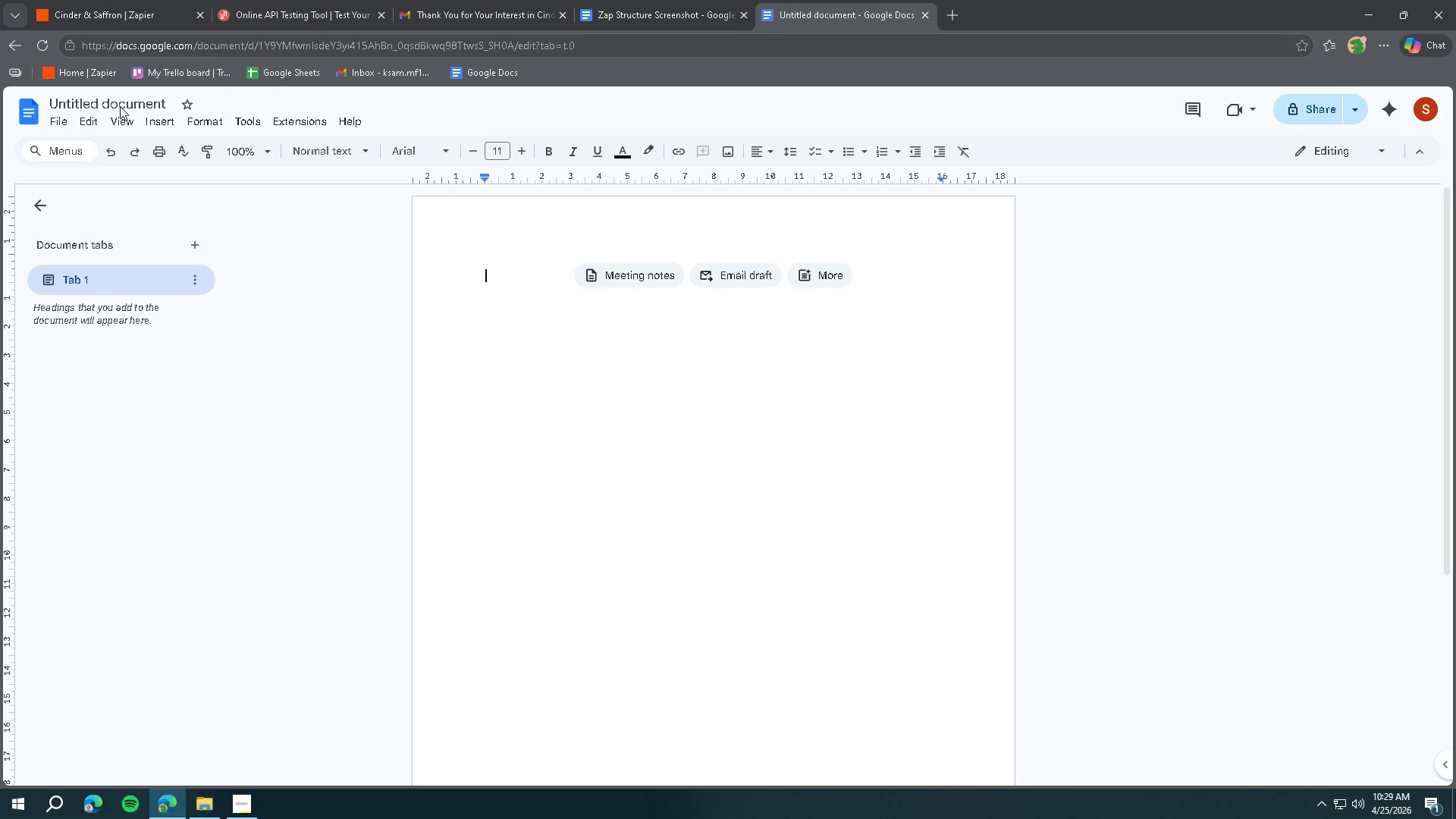 
double_click([127, 105])
 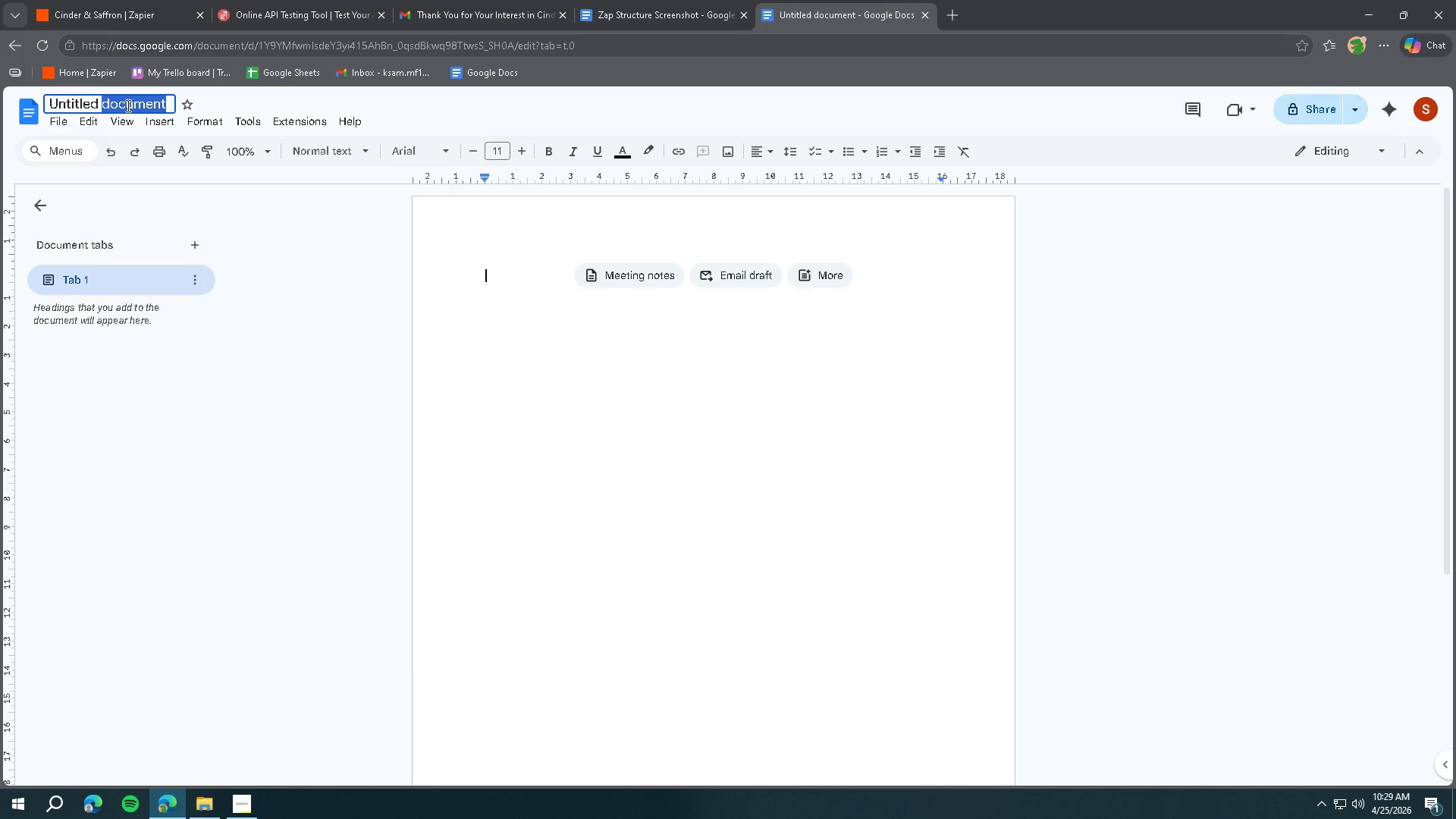 
key(Control+ControlLeft)
 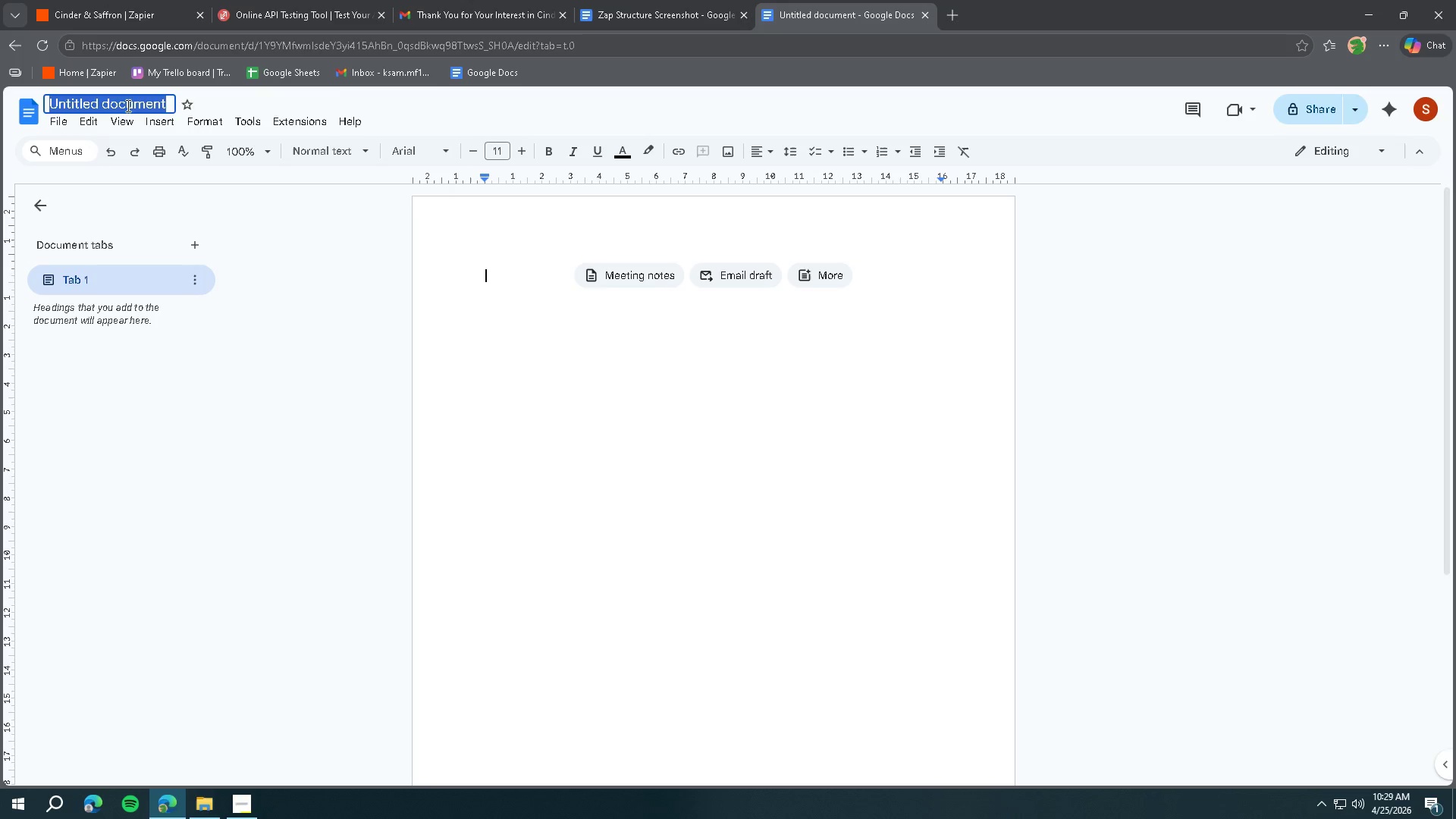 
key(Control+A)
 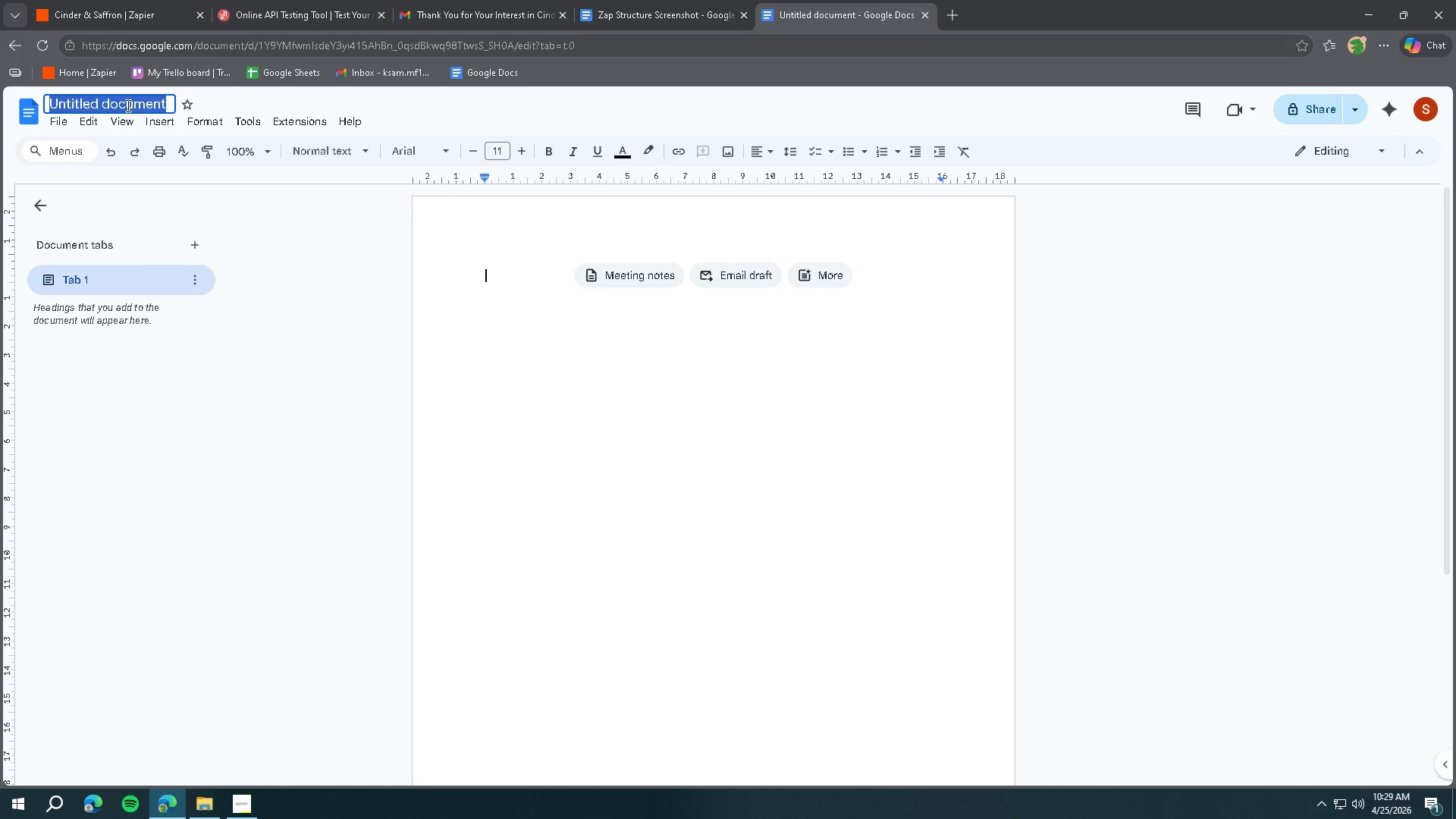 
type(Successful Test Run Documentation)
 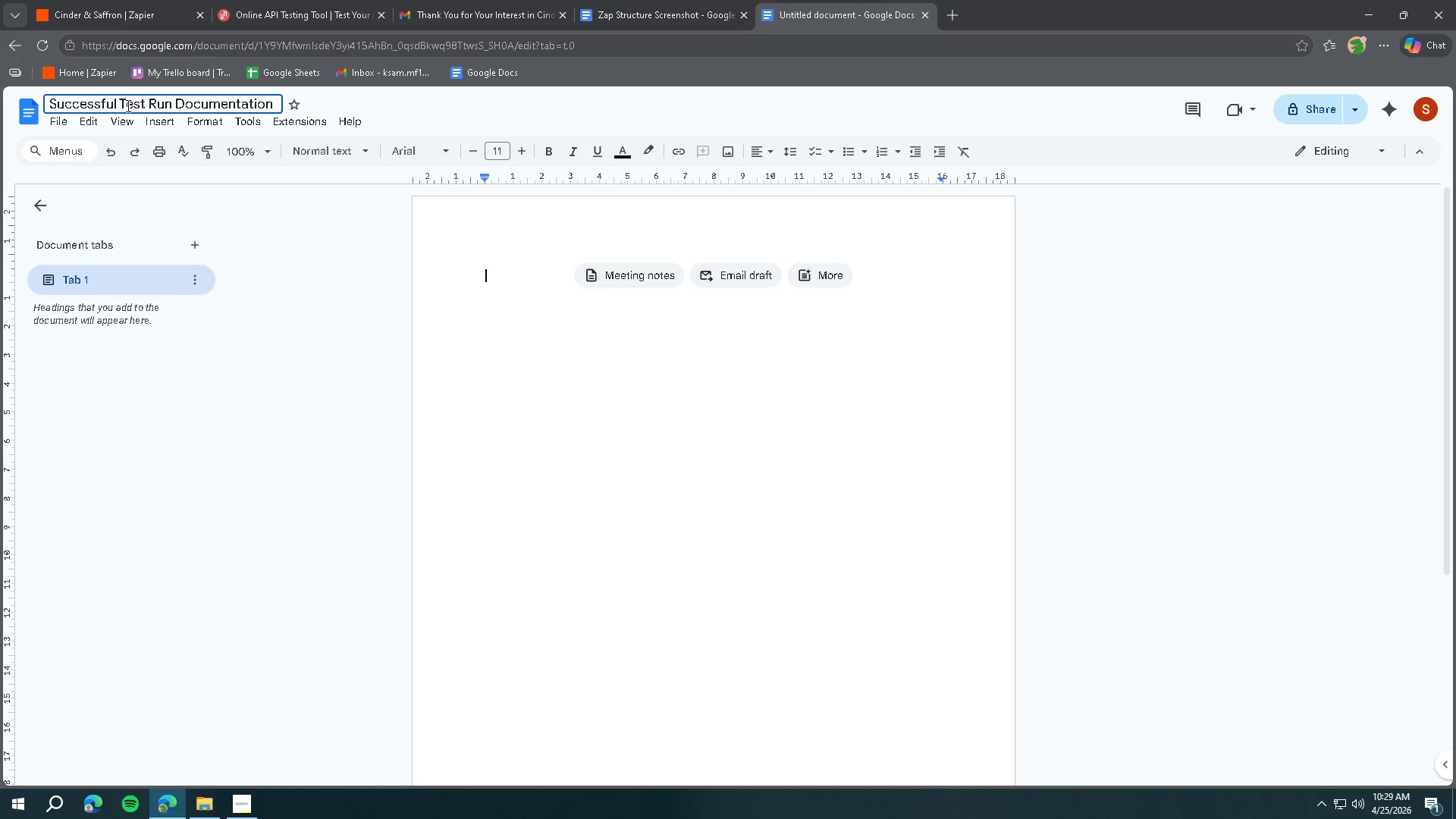 
left_click([246, 803])